 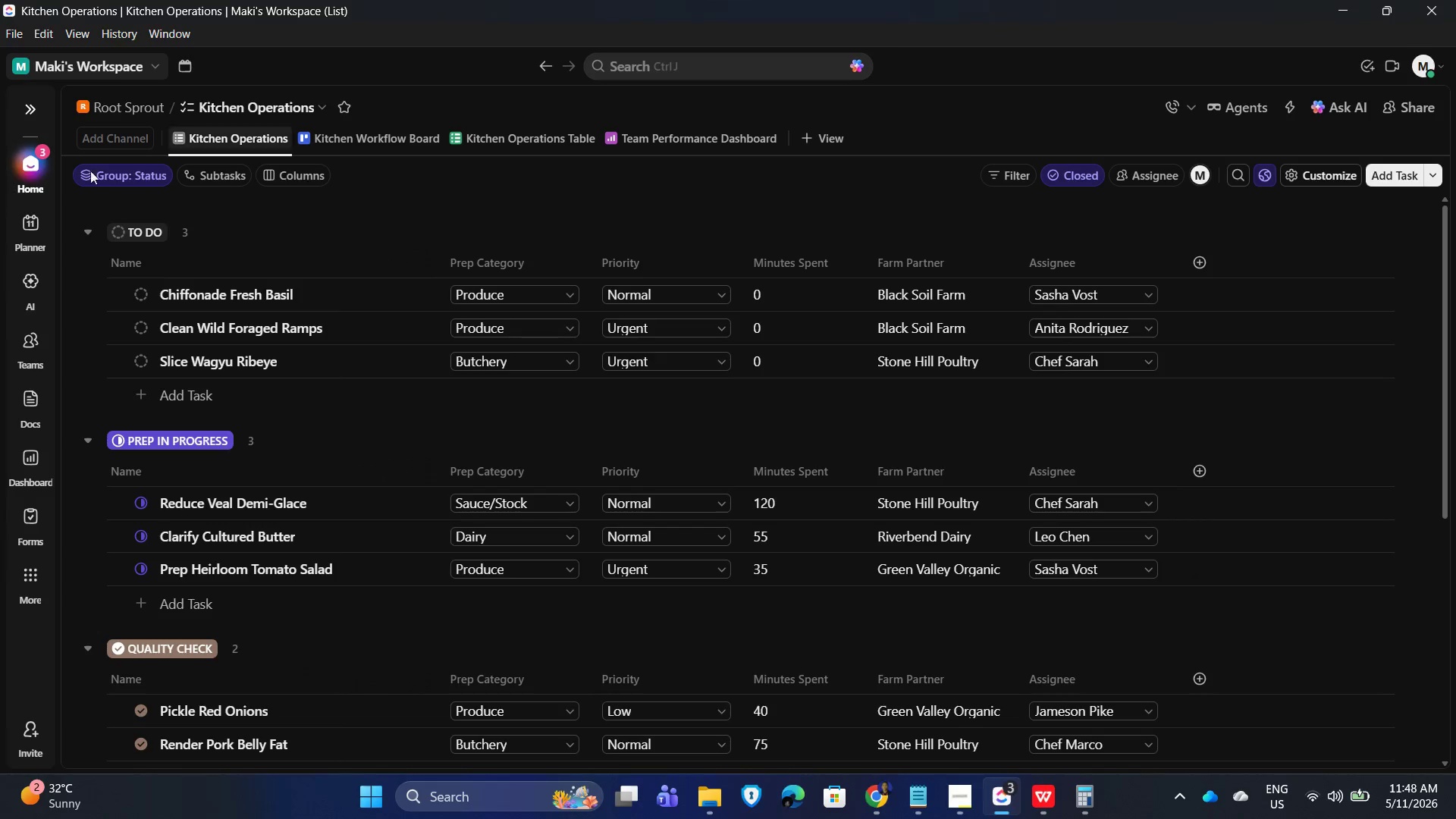 
left_click([29, 109])
 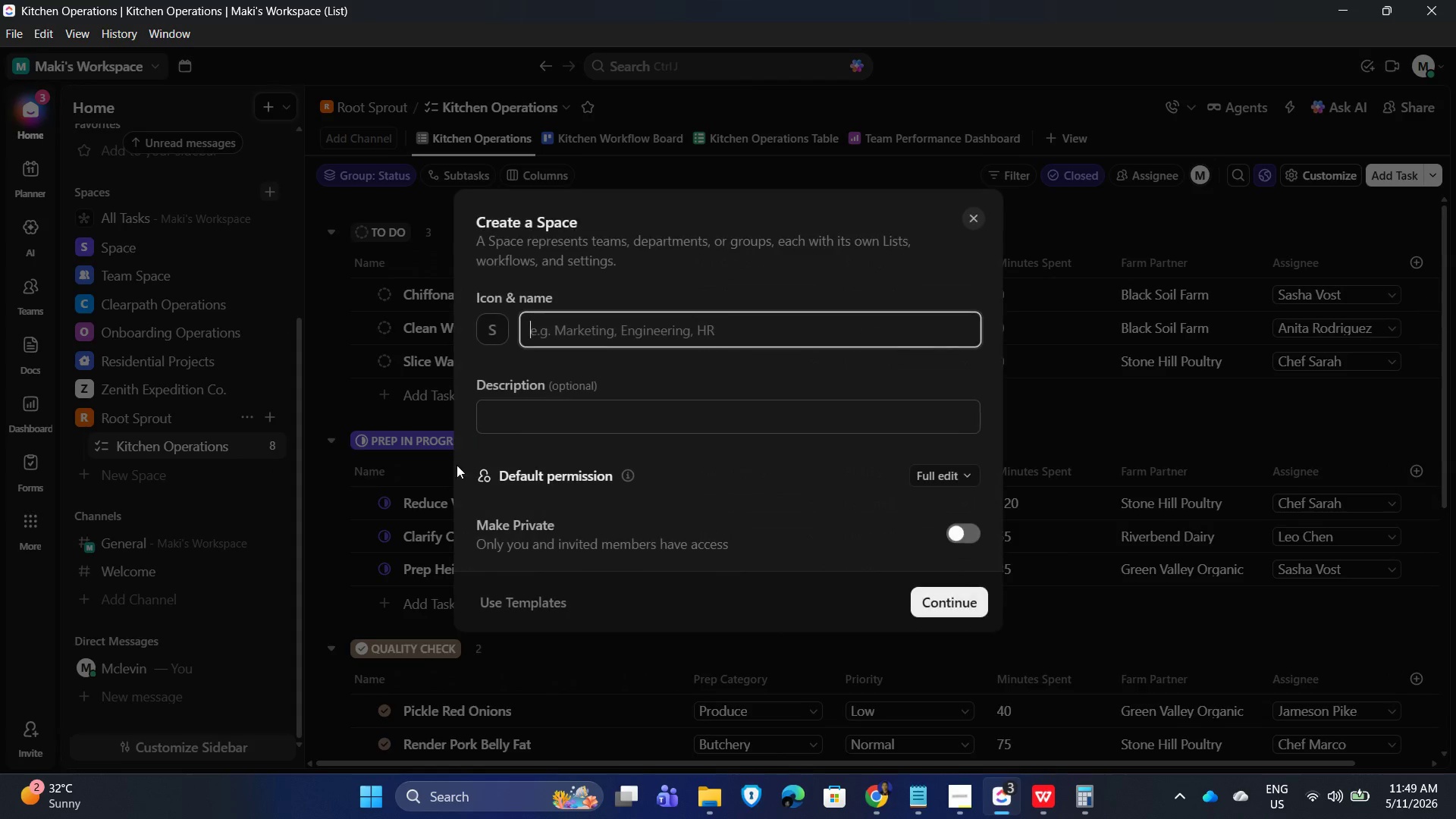 
type(Heritage Tile & Hearth)
 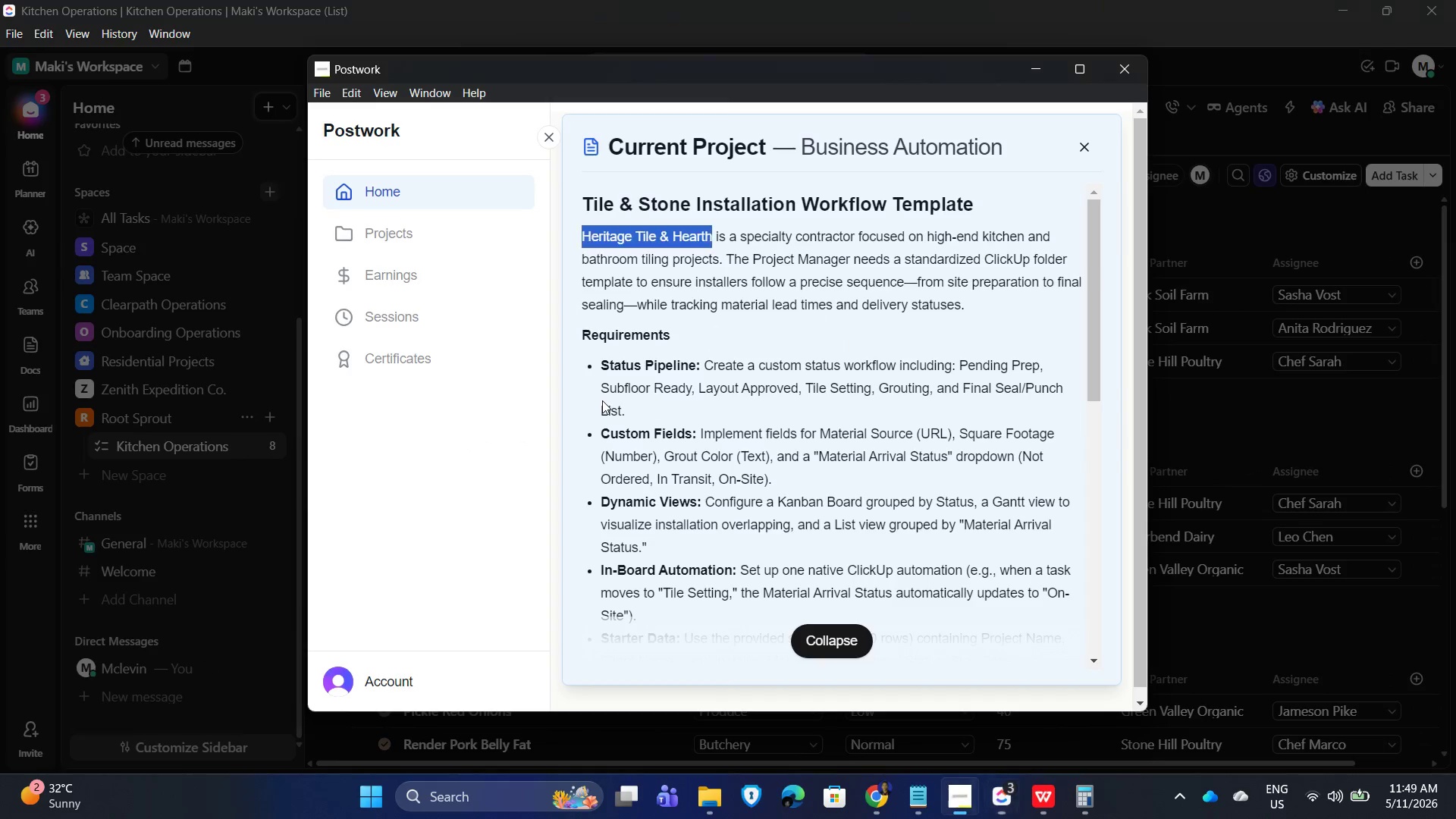 
 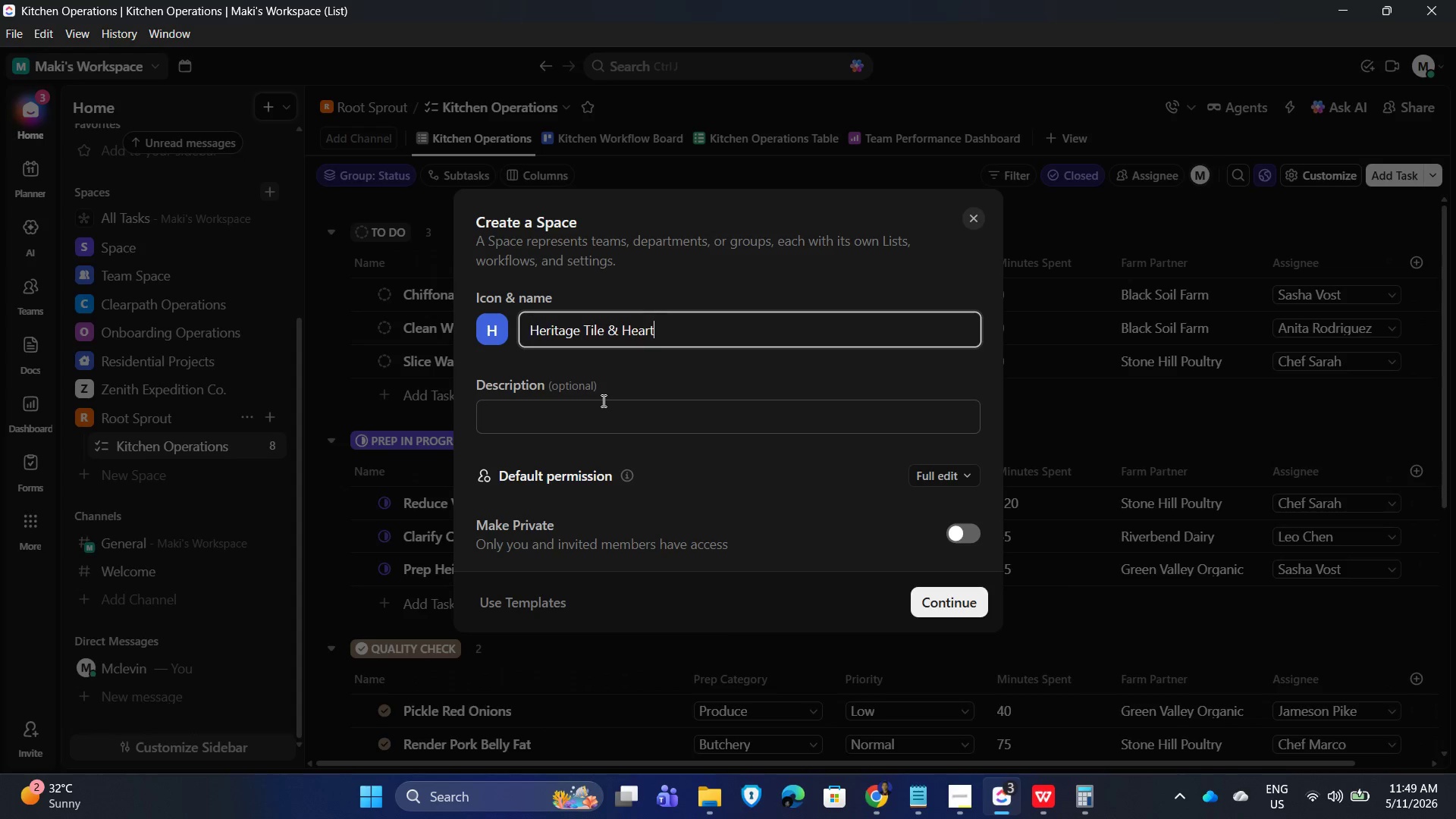 
key(Alt+AltLeft)
 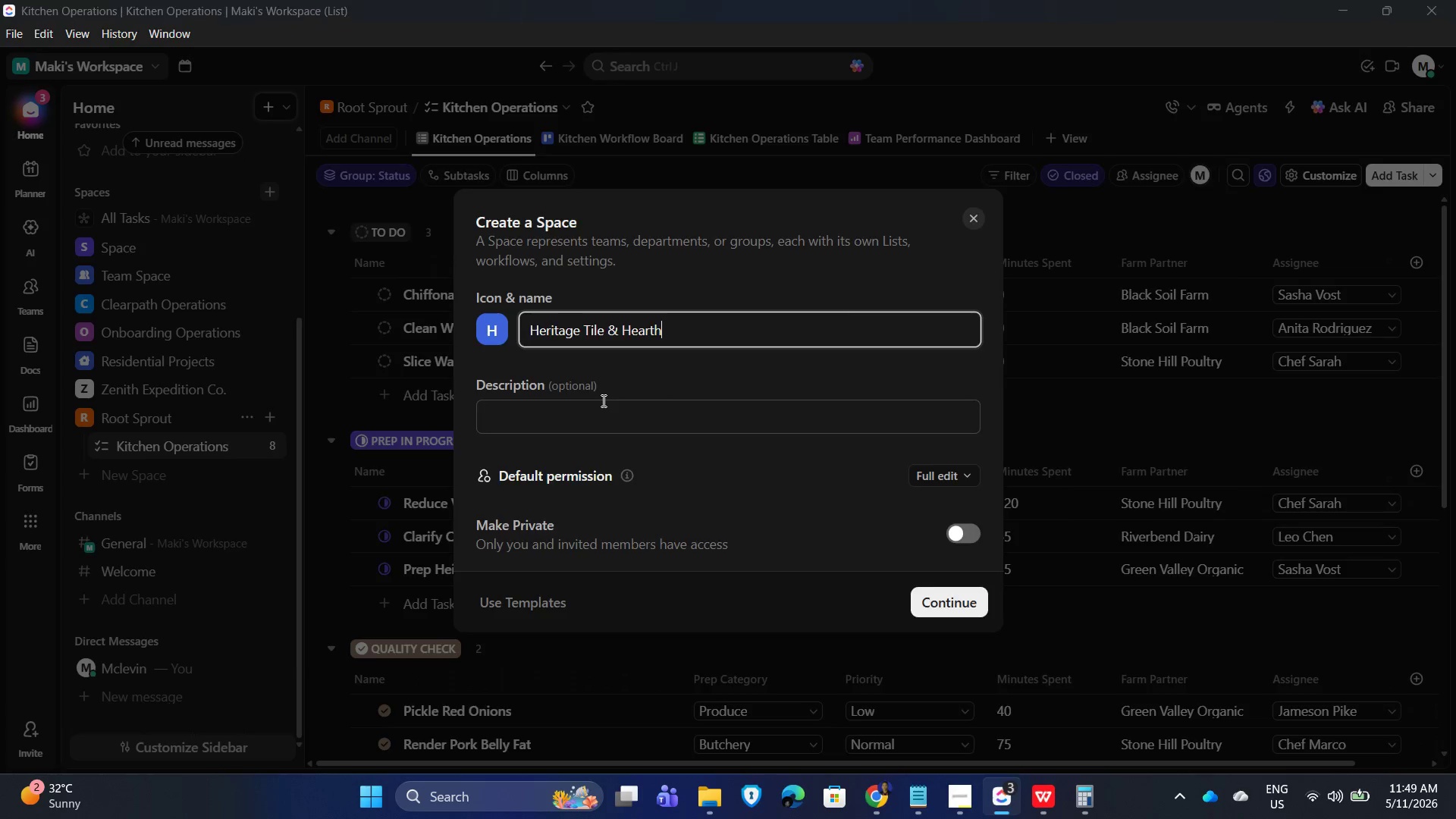 
key(Alt+Tab)